 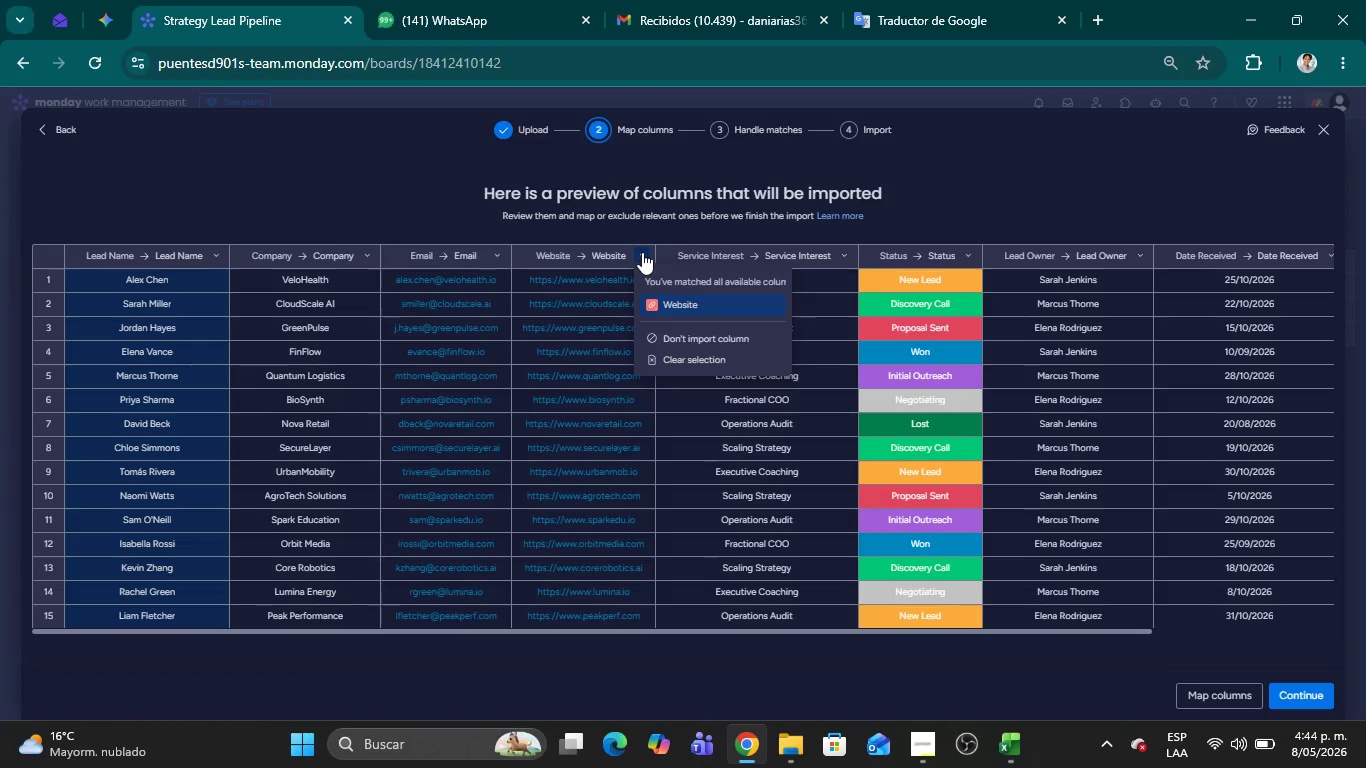 
left_click([917, 225])
 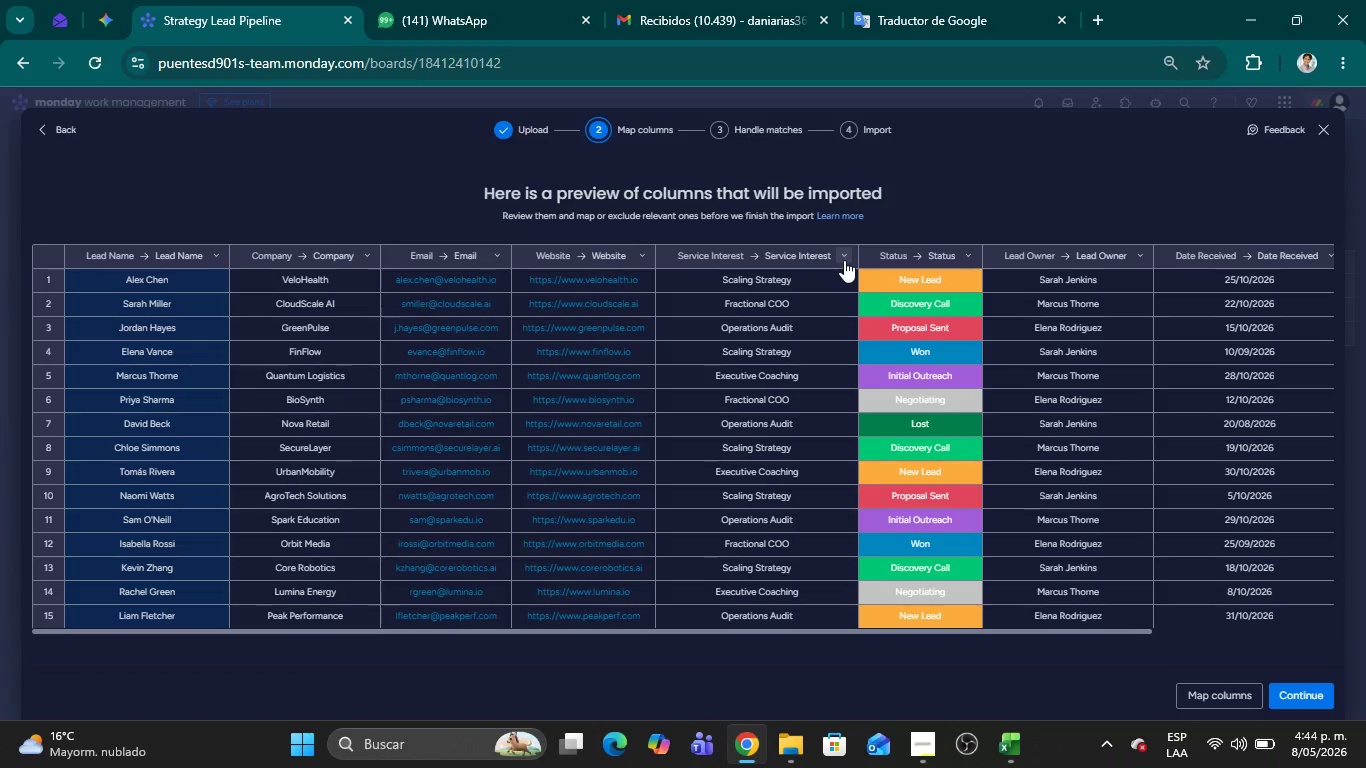 
left_click([844, 260])
 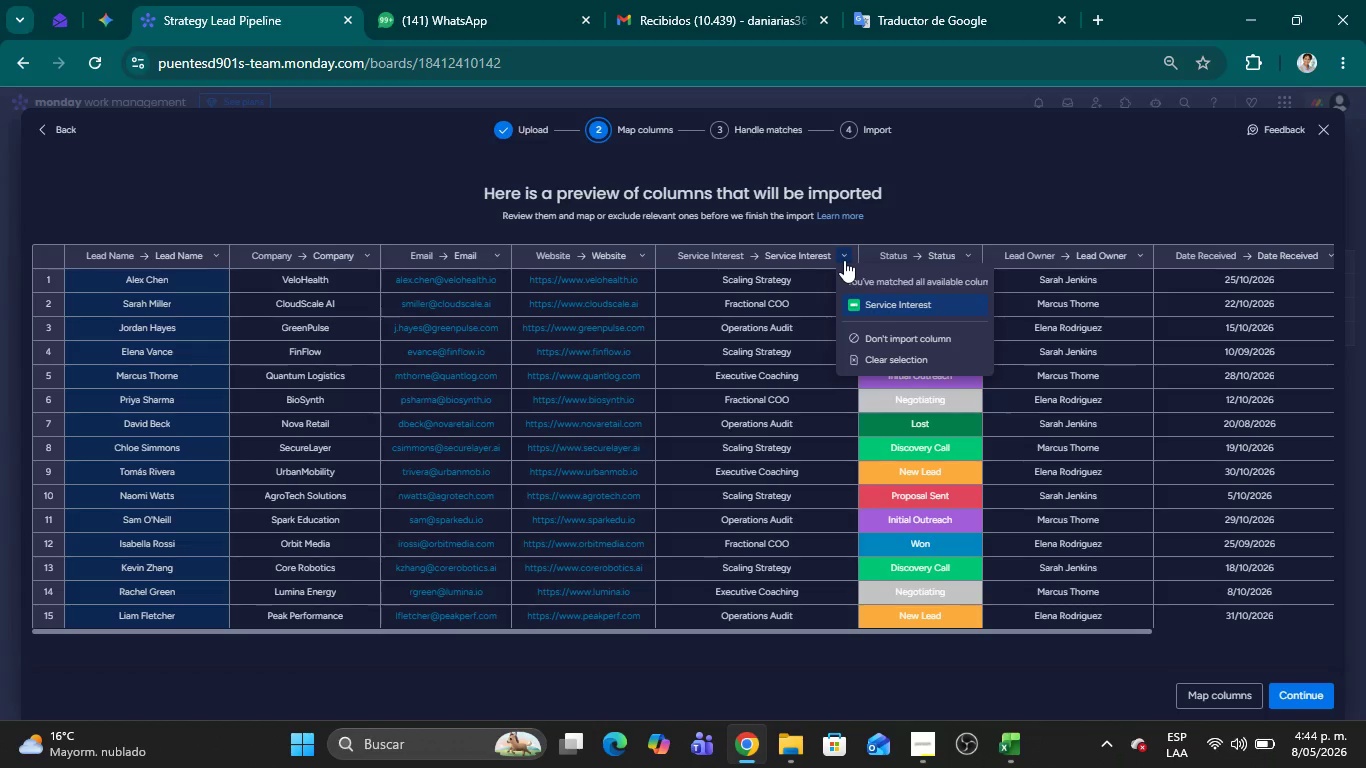 
wait(14.33)
 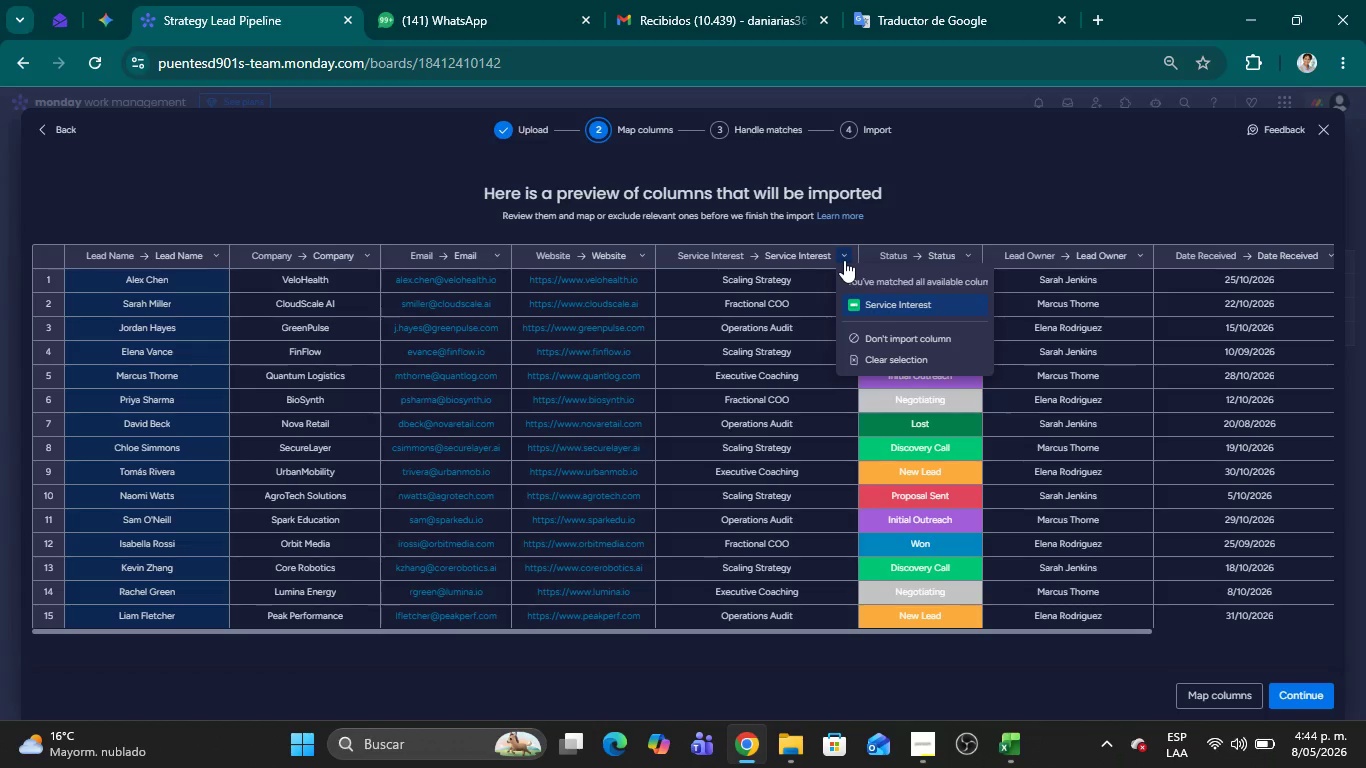 
left_click([968, 227])
 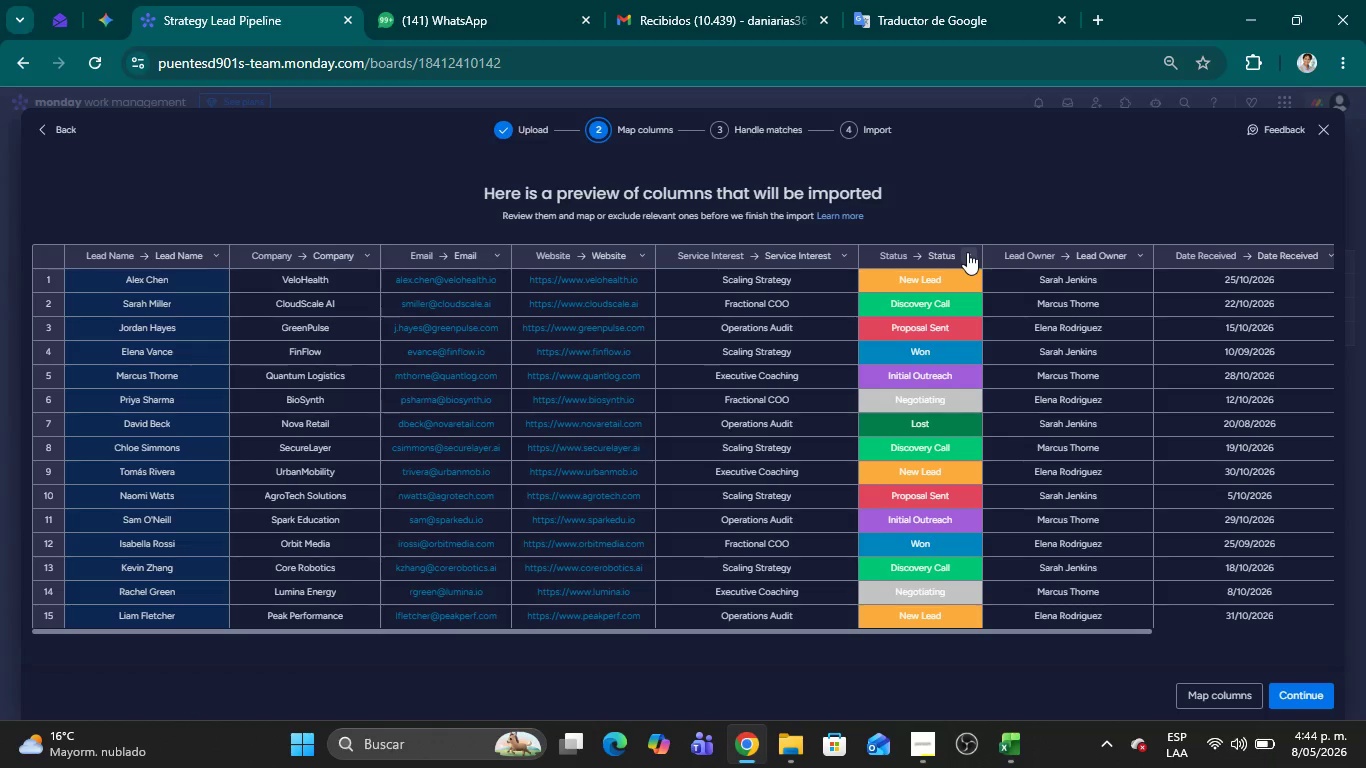 
left_click([967, 252])
 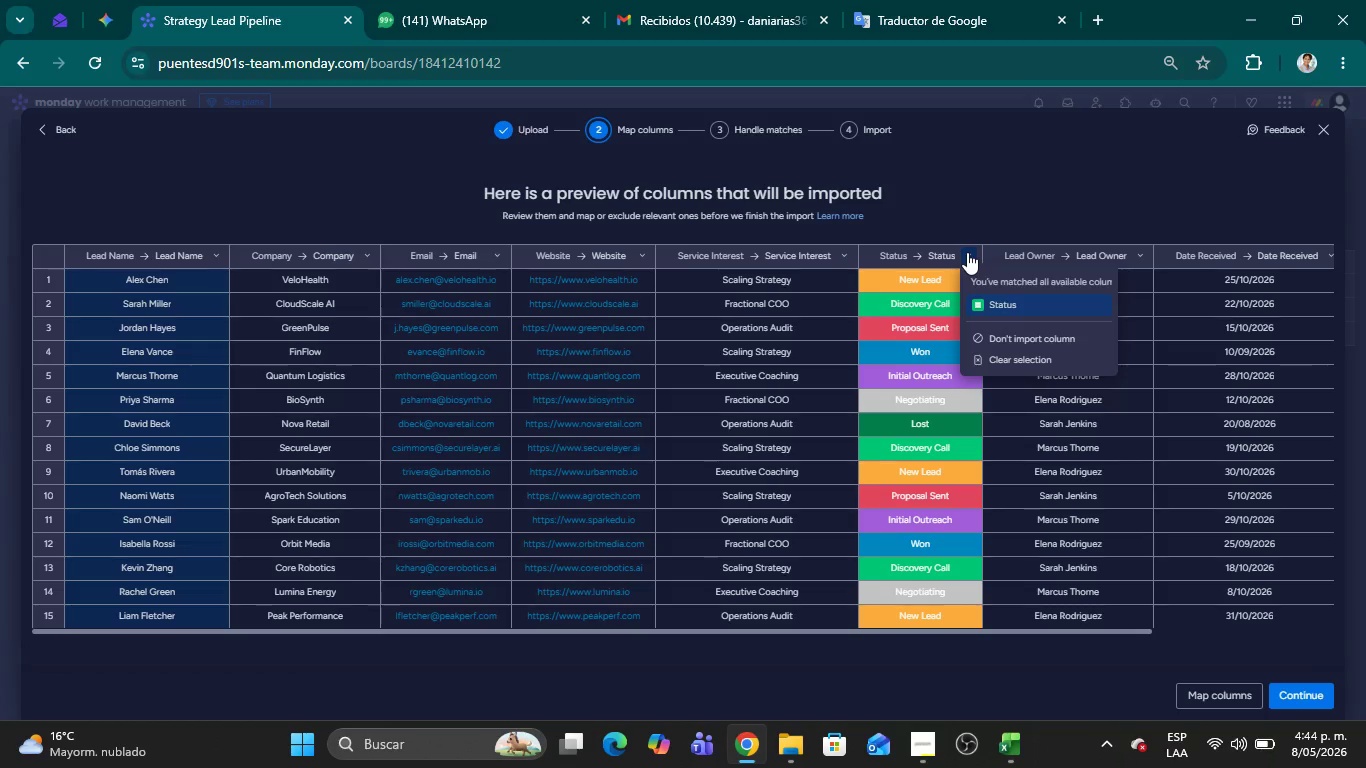 
wait(11.25)
 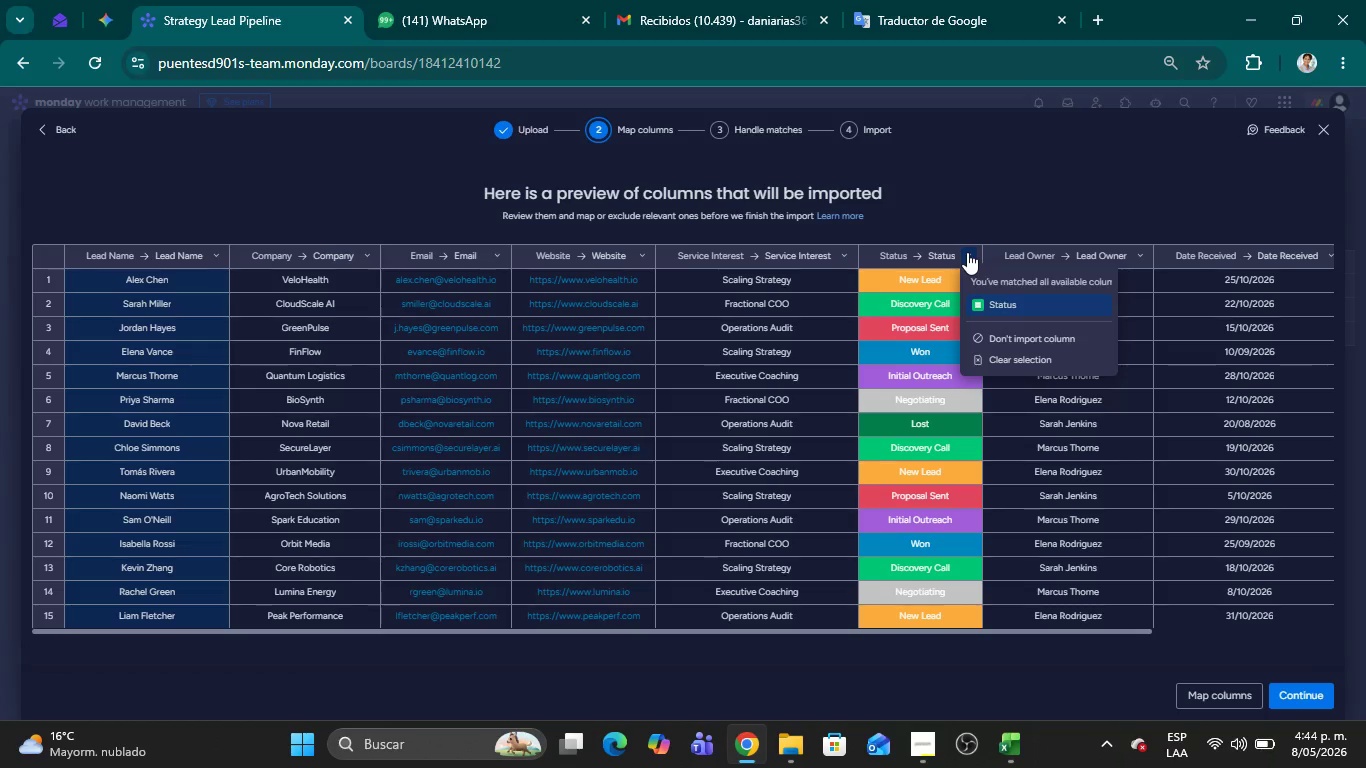 
left_click([1059, 190])
 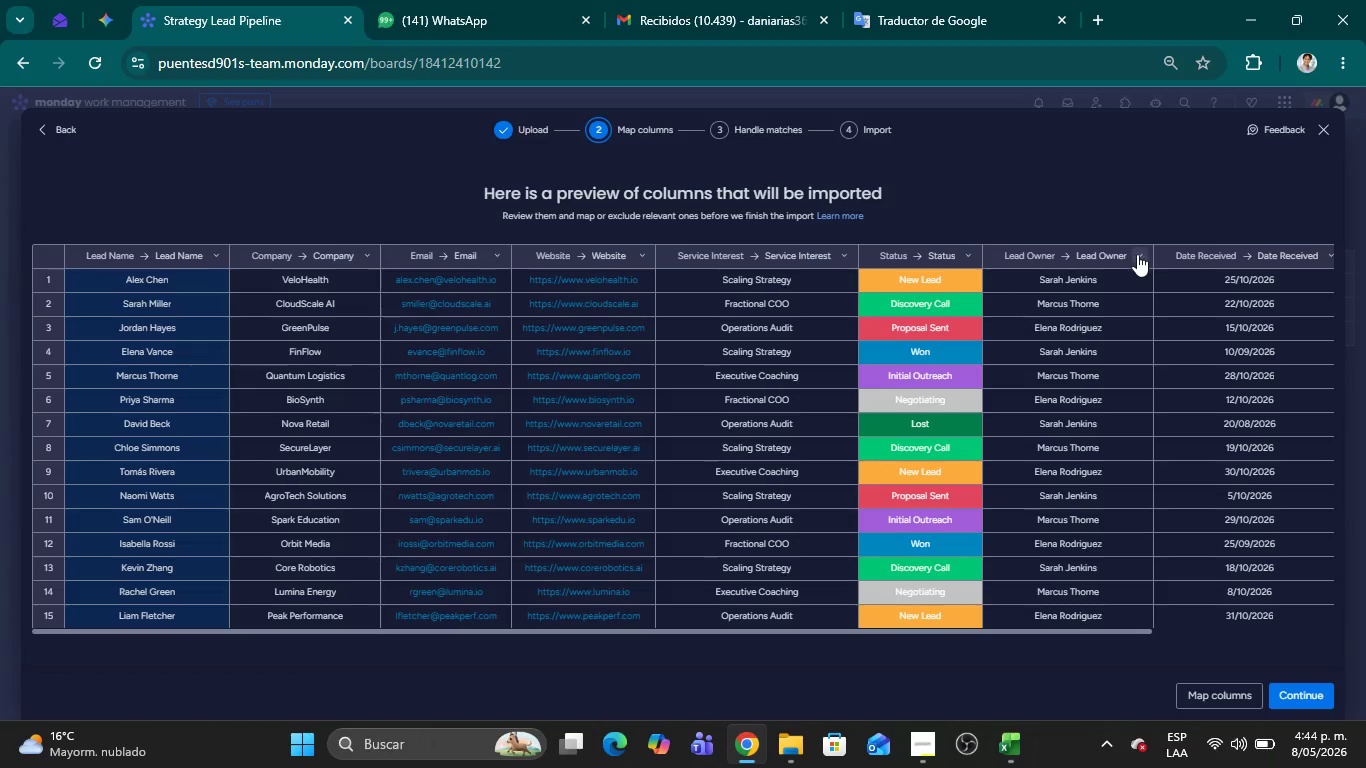 
left_click([1141, 256])
 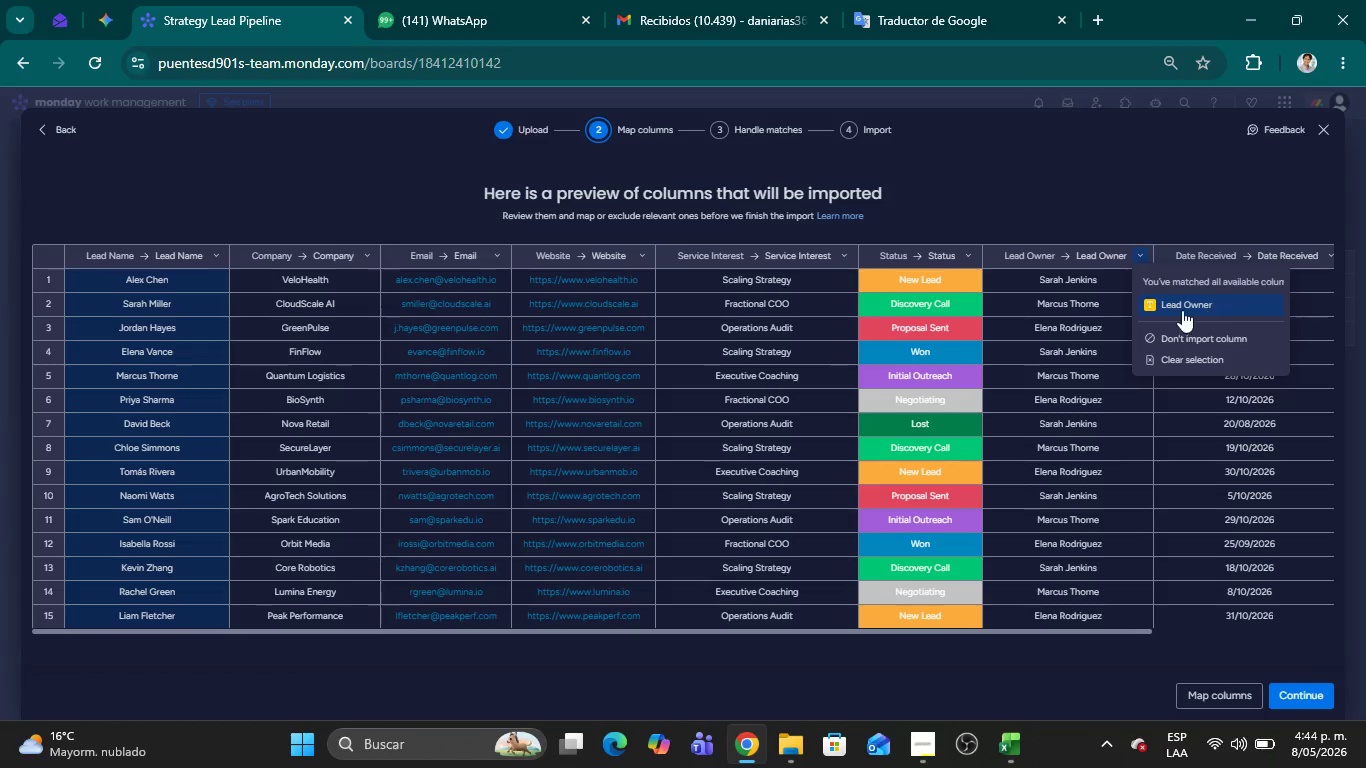 
left_click([1167, 210])
 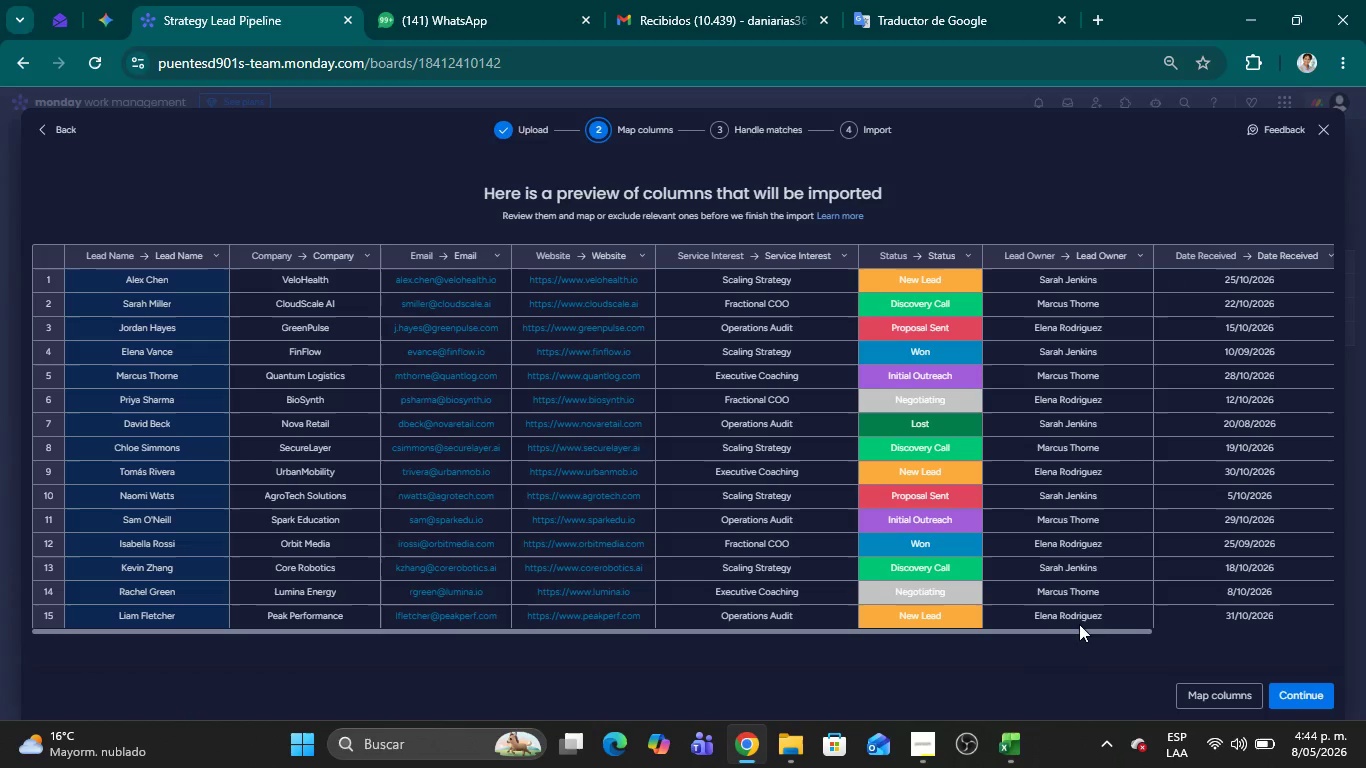 
left_click_drag(start_coordinate=[1079, 632], to_coordinate=[1351, 642])
 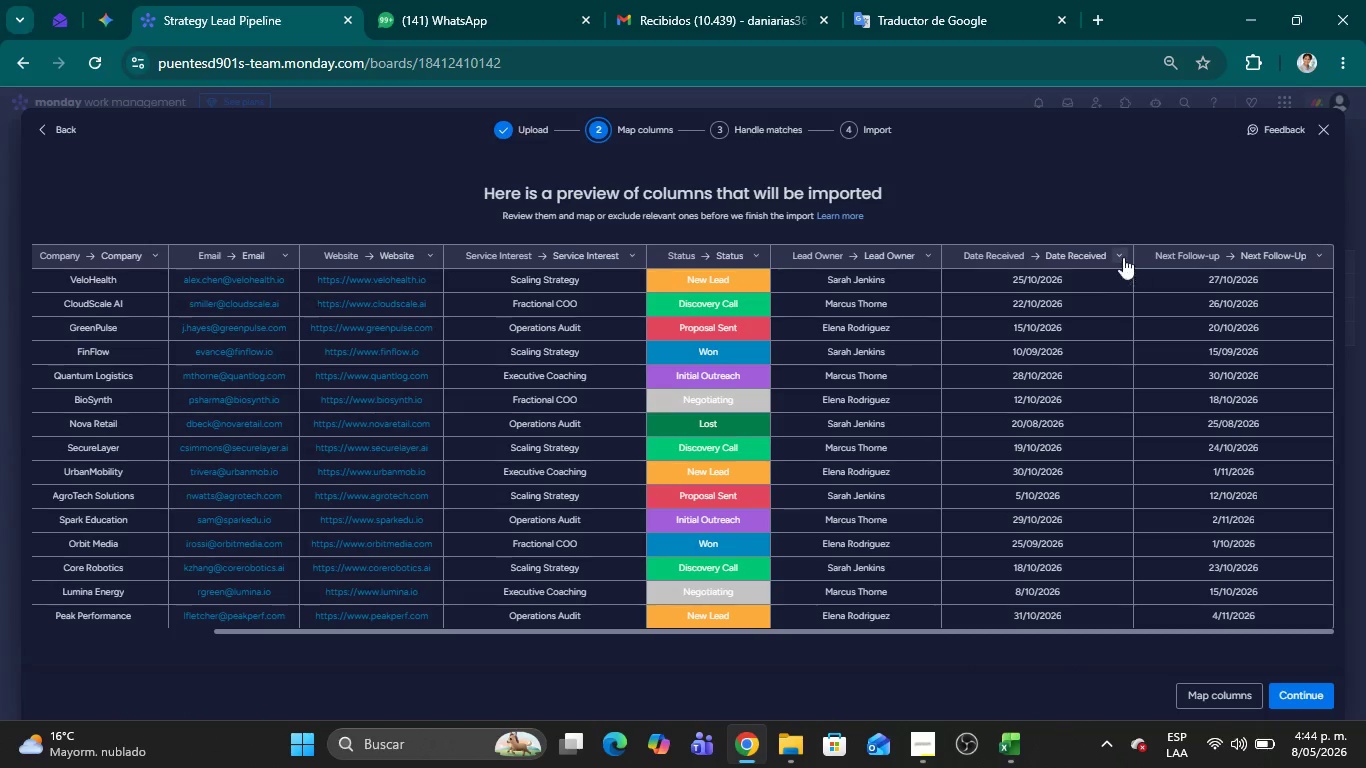 
left_click([1119, 253])
 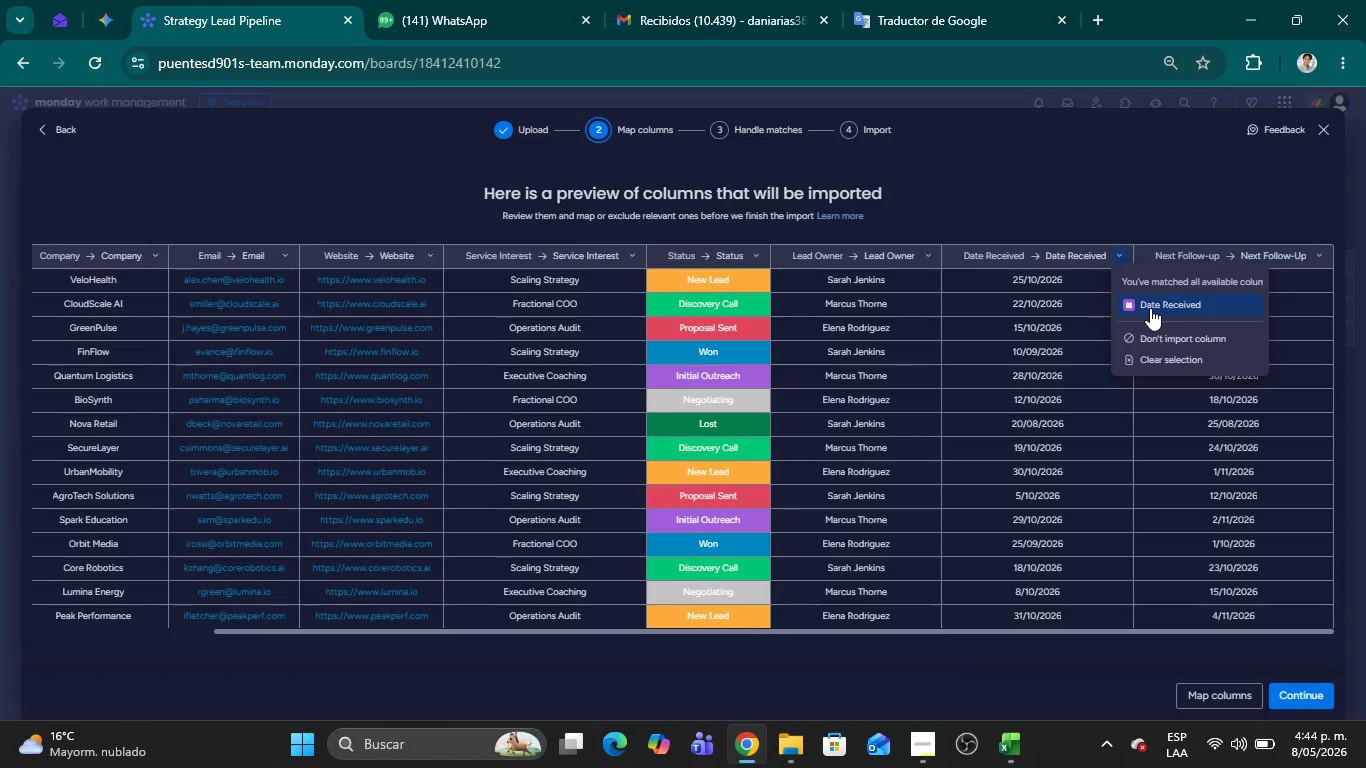 
left_click([1089, 180])
 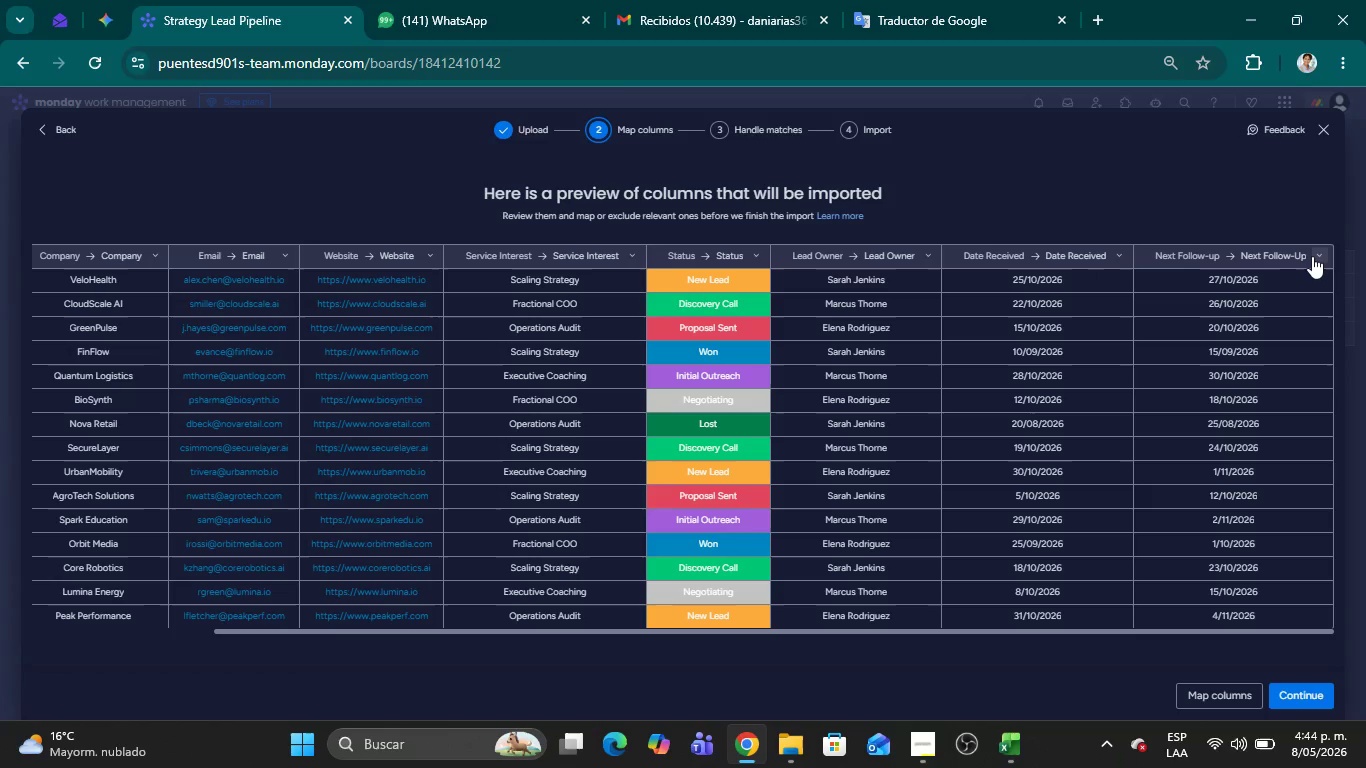 
left_click([1317, 260])
 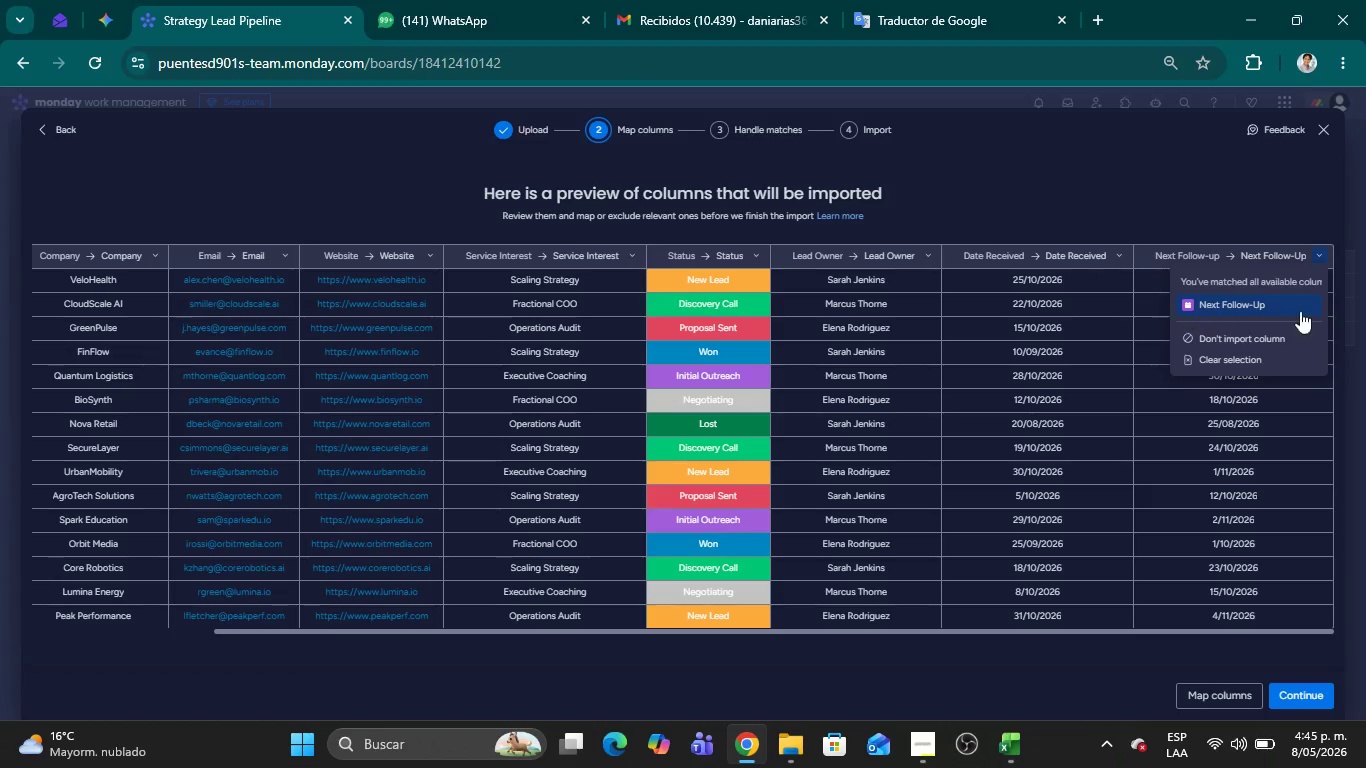 
left_click([1218, 205])
 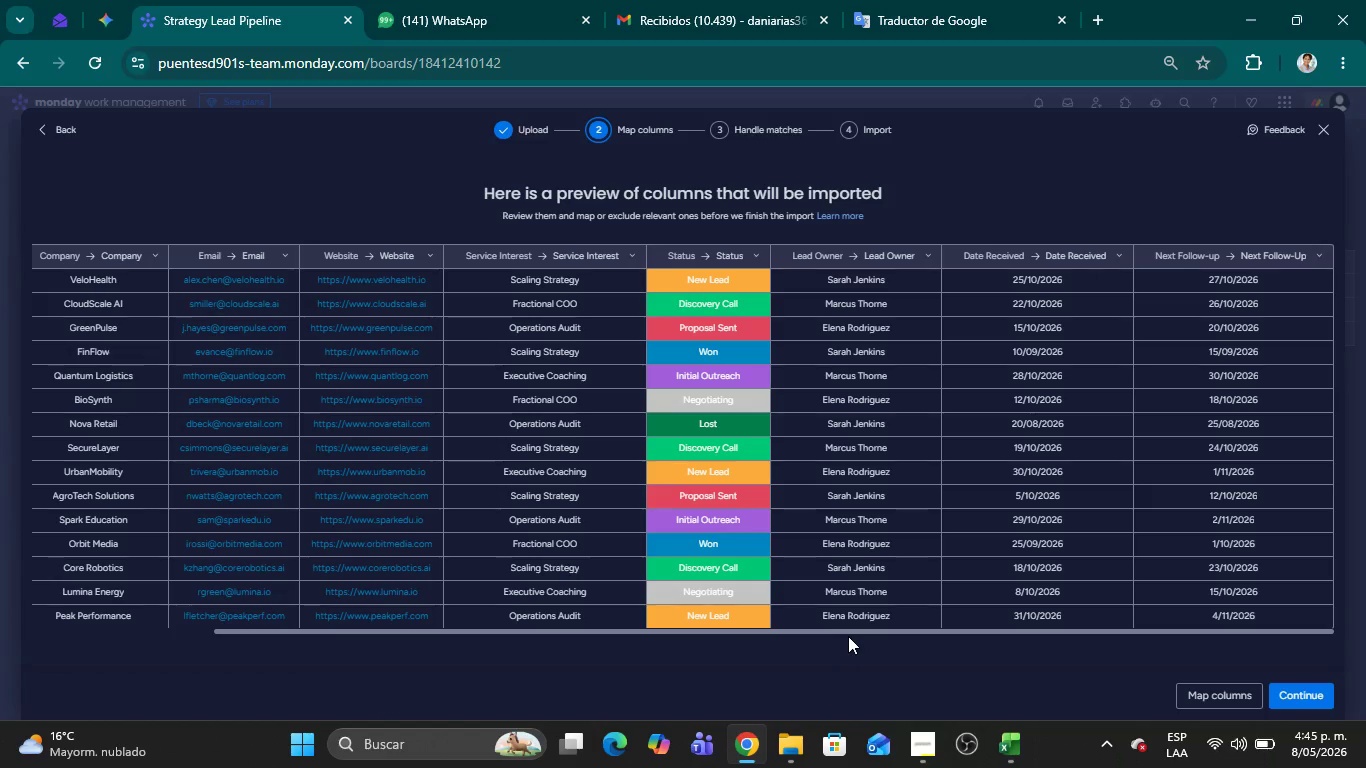 
left_click_drag(start_coordinate=[847, 633], to_coordinate=[434, 654])
 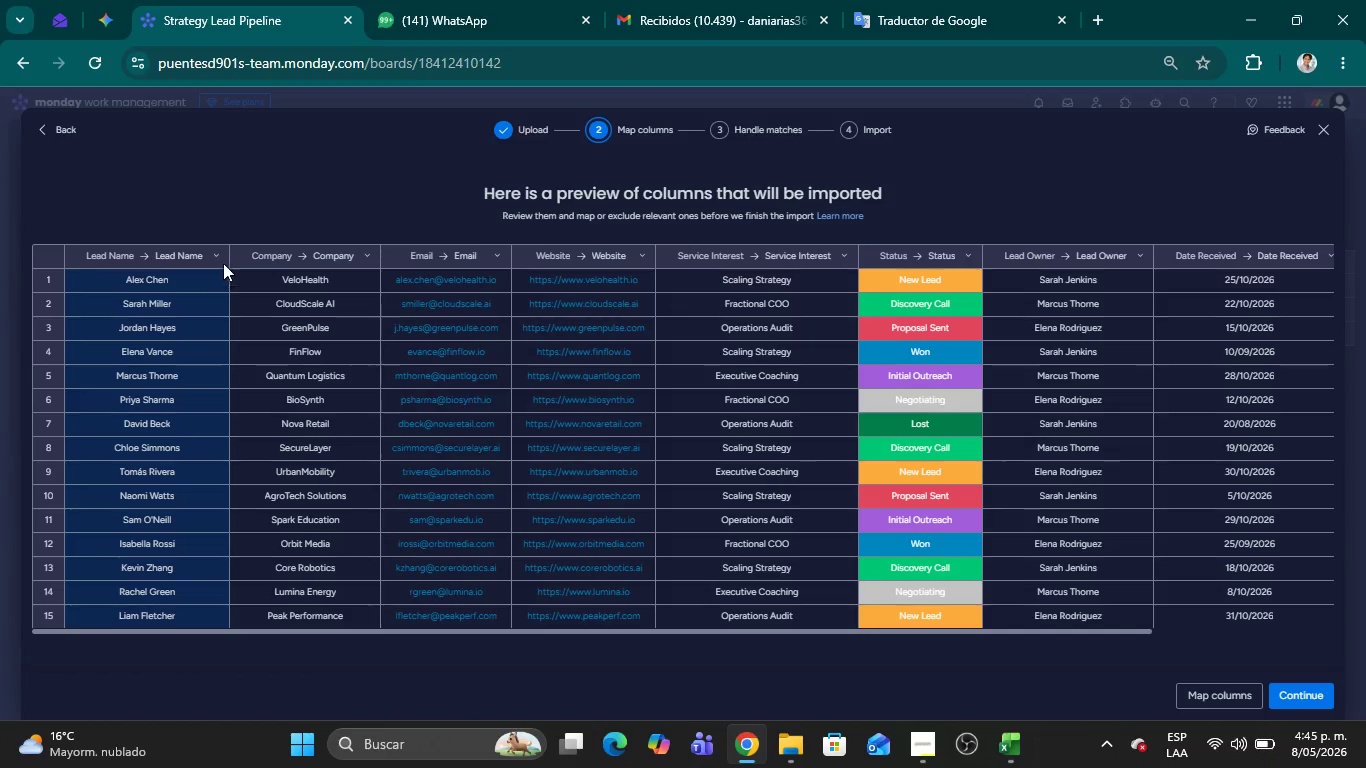 
left_click([219, 256])
 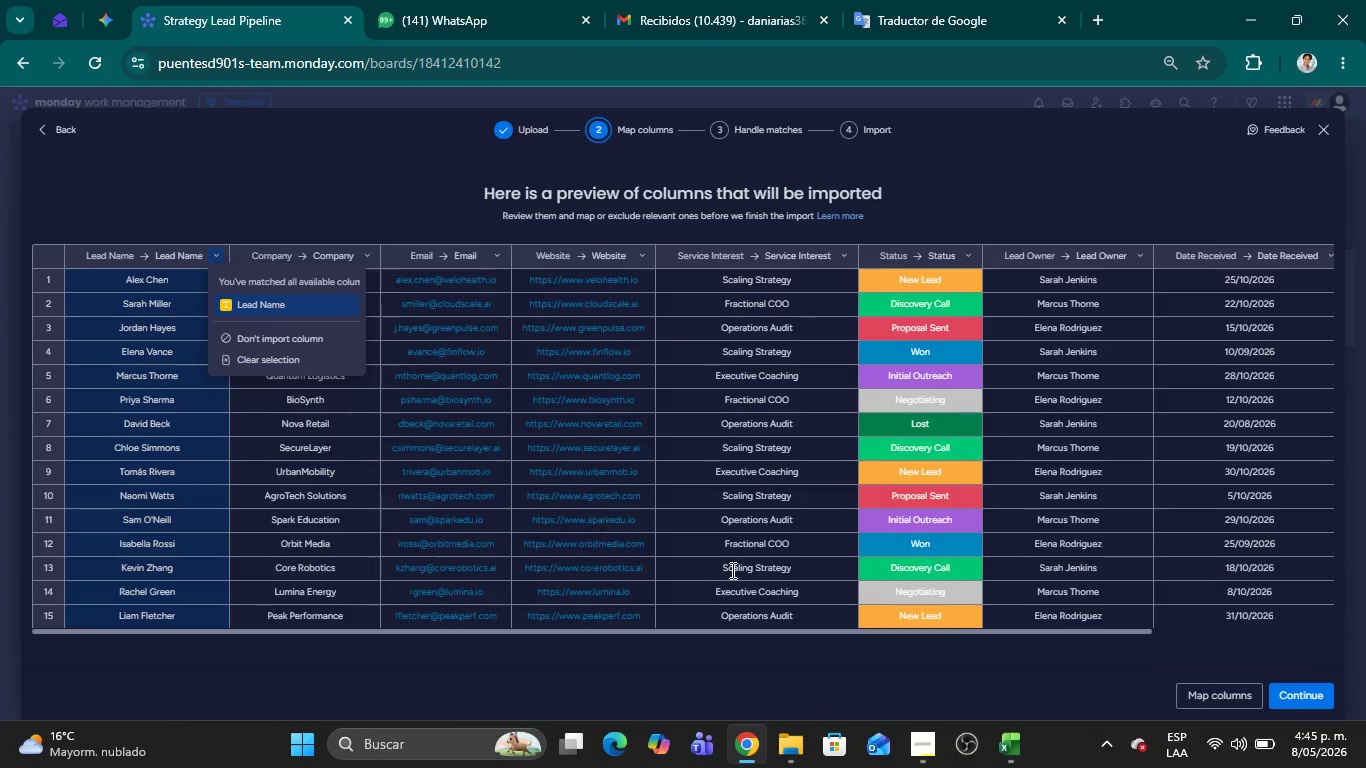 
left_click([1008, 681])
 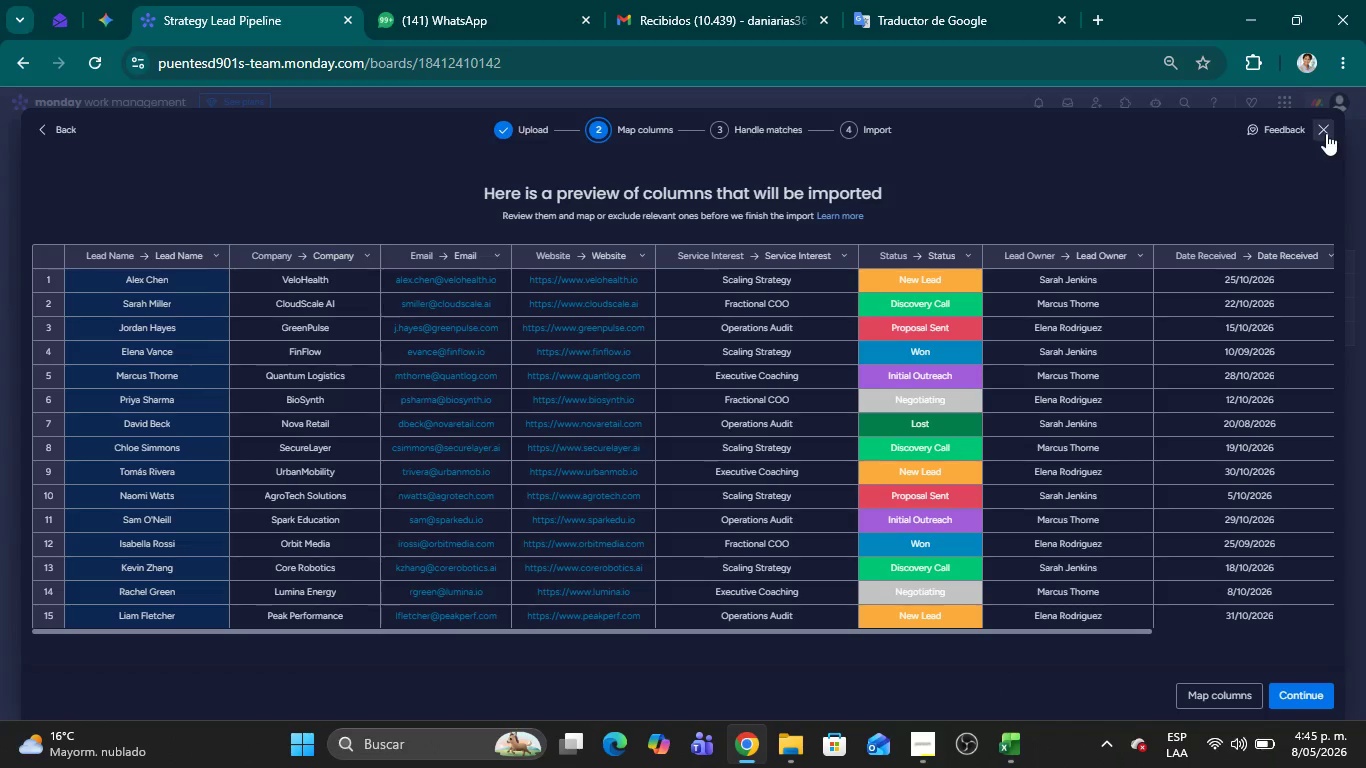 
left_click([1320, 122])
 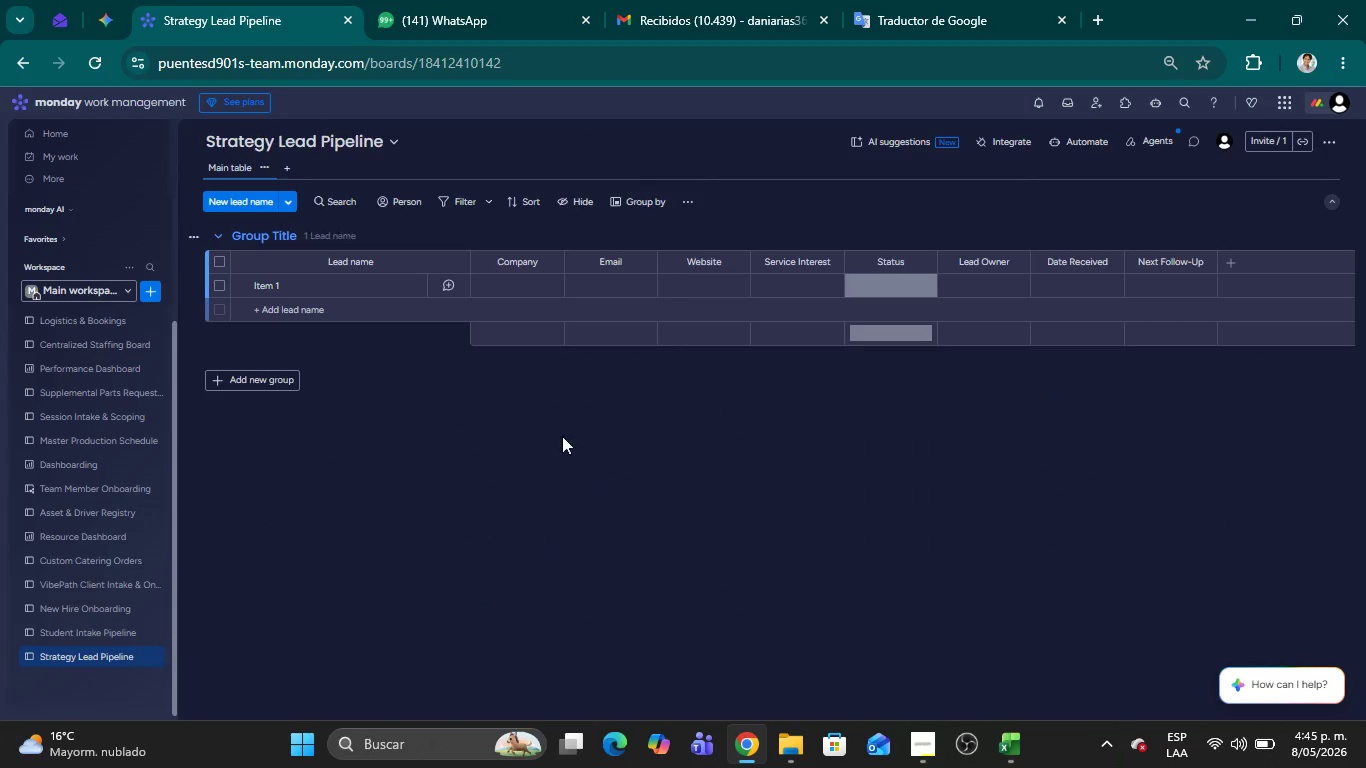 
left_click([572, 436])
 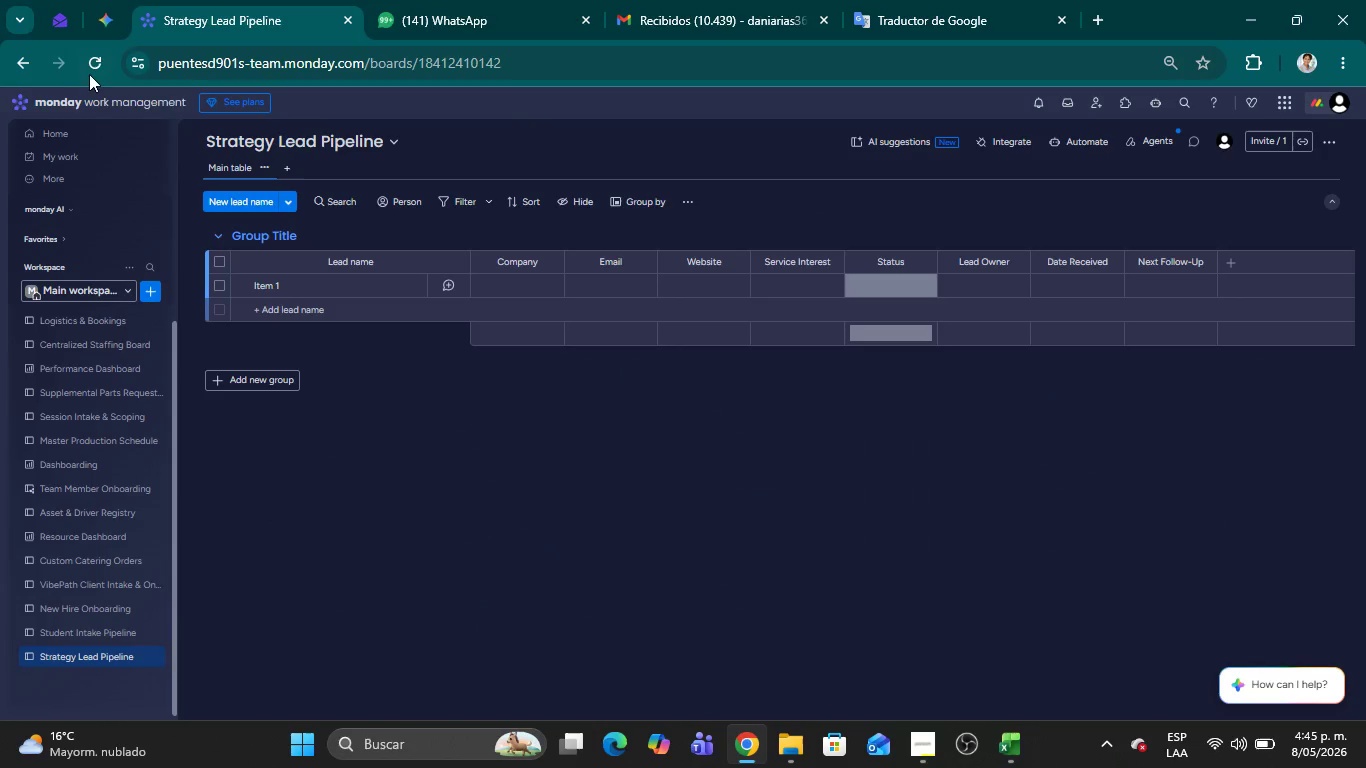 
left_click([92, 69])
 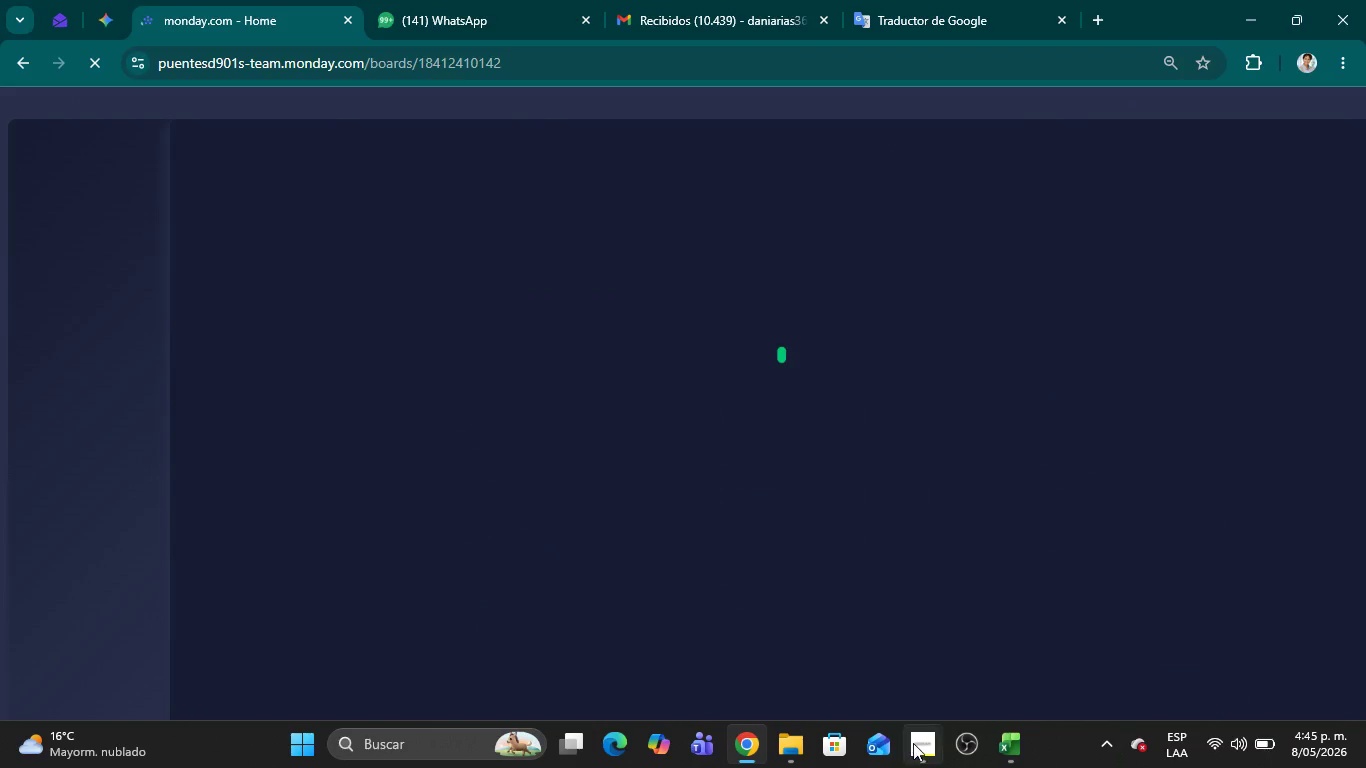 
left_click([913, 743])